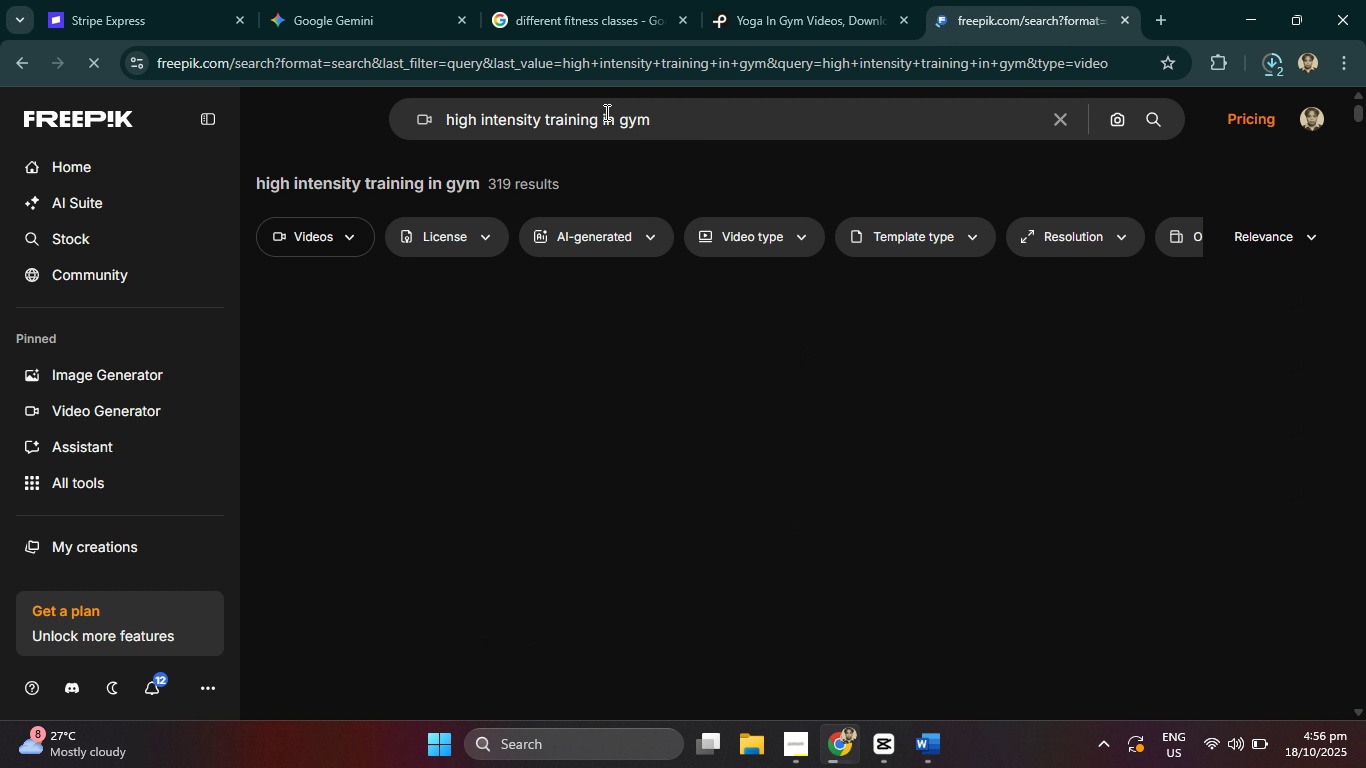 
left_click([1266, 66])
 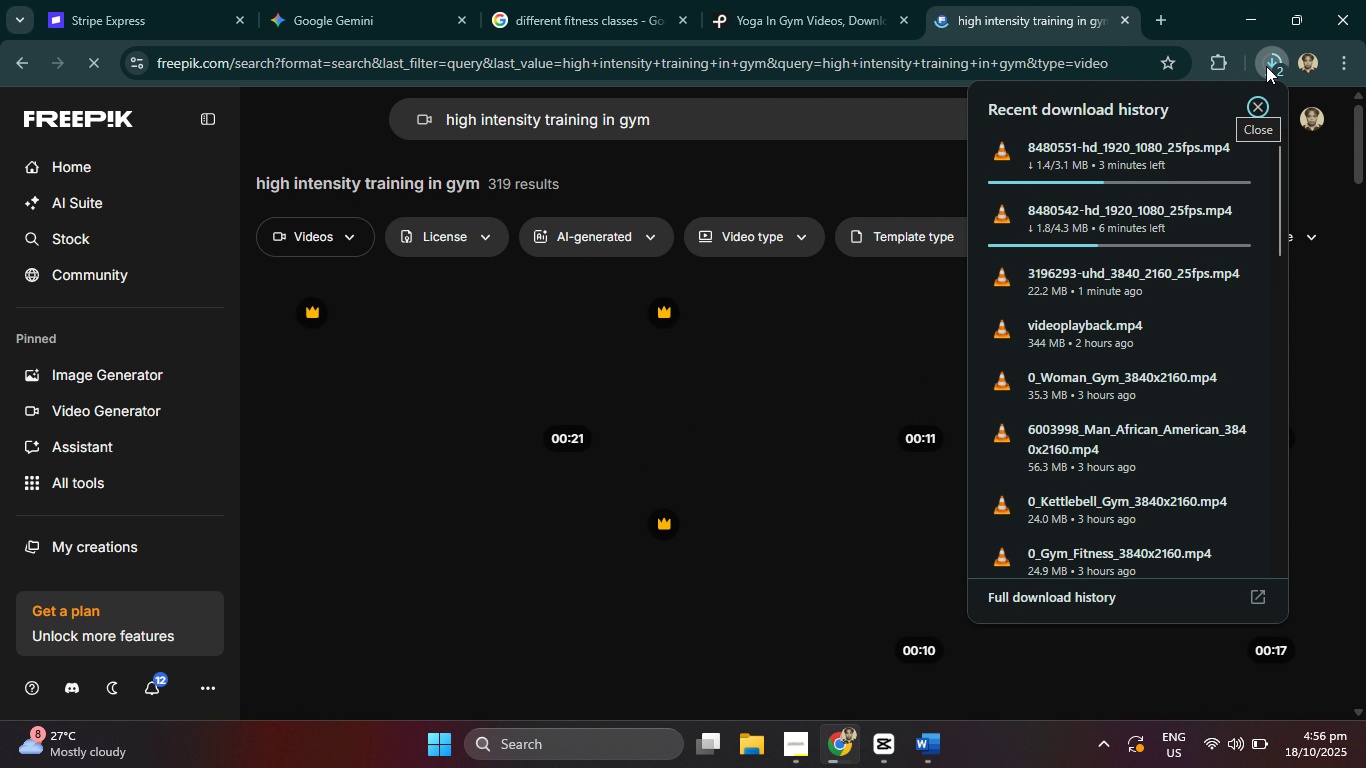 
left_click([1266, 66])
 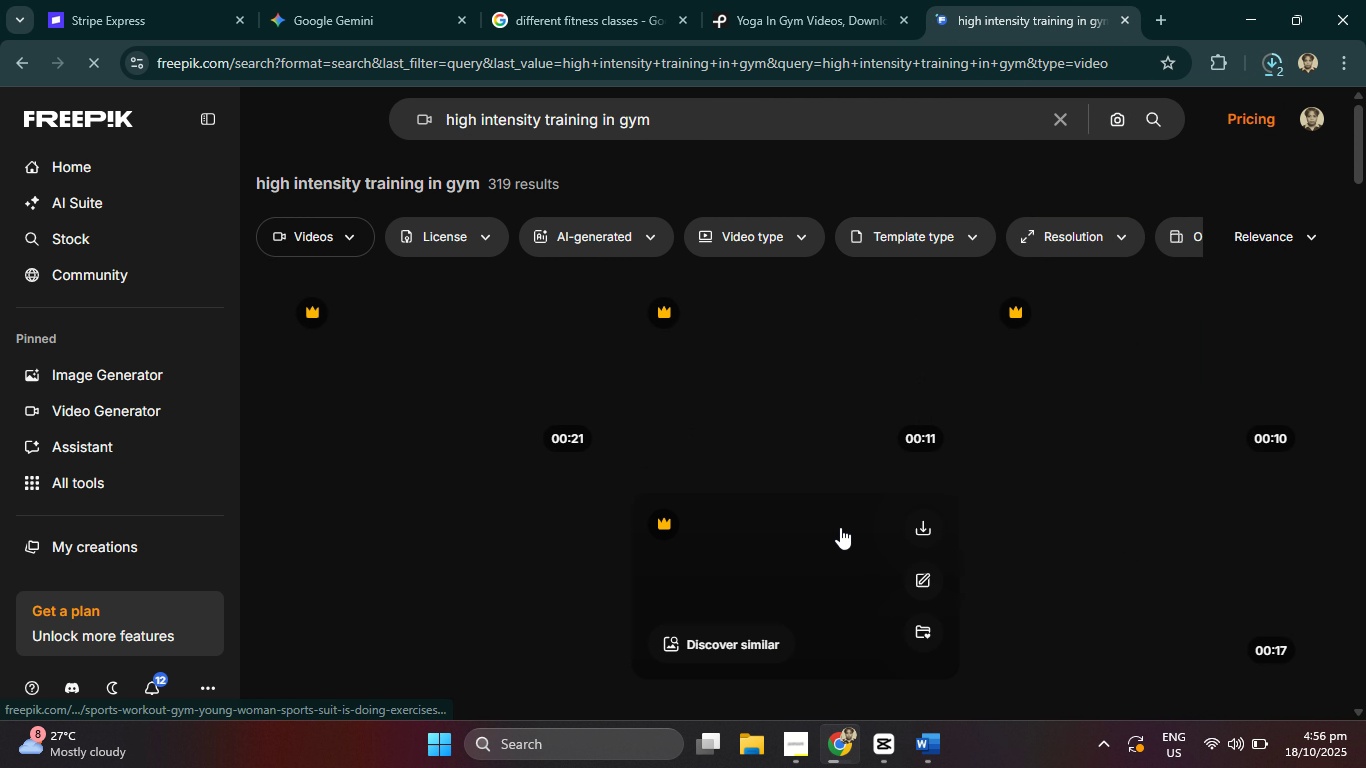 
scroll: coordinate [848, 533], scroll_direction: down, amount: 1.0
 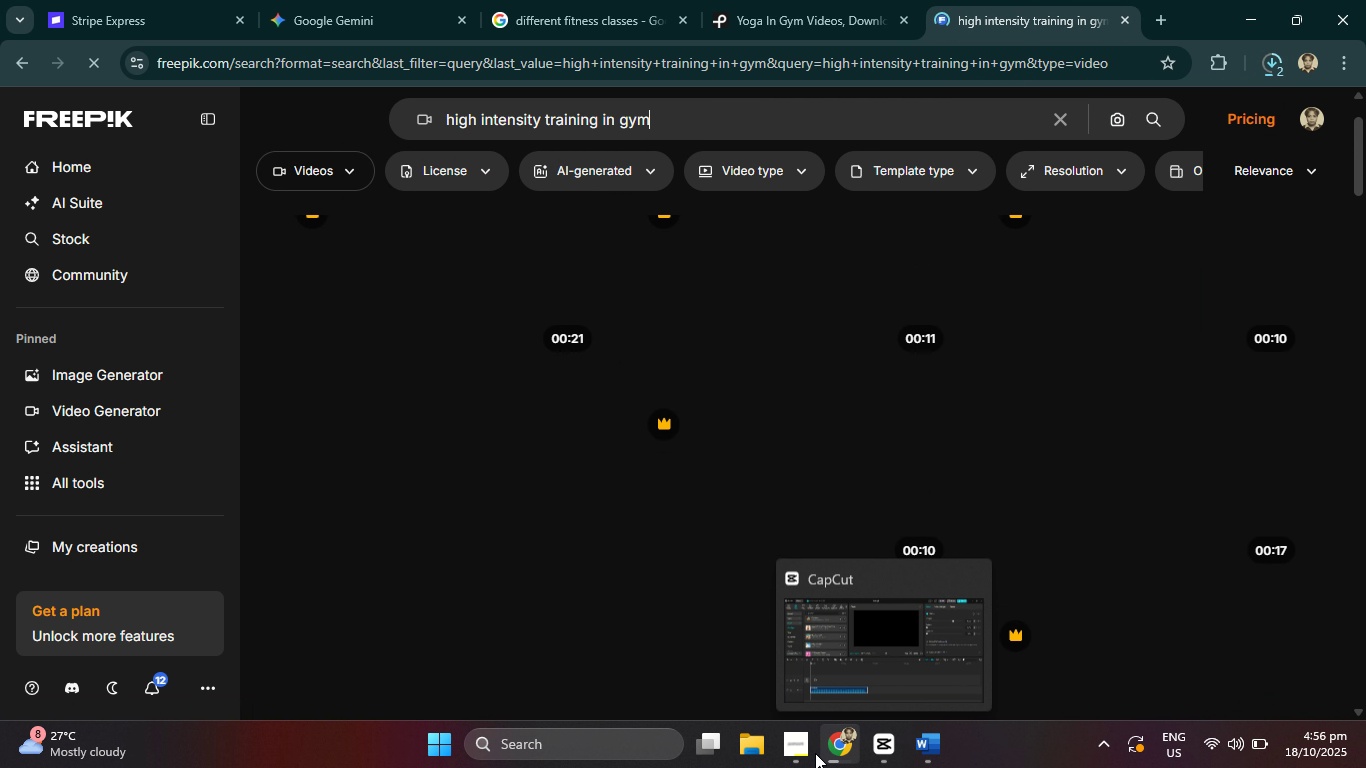 
left_click([798, 753])